 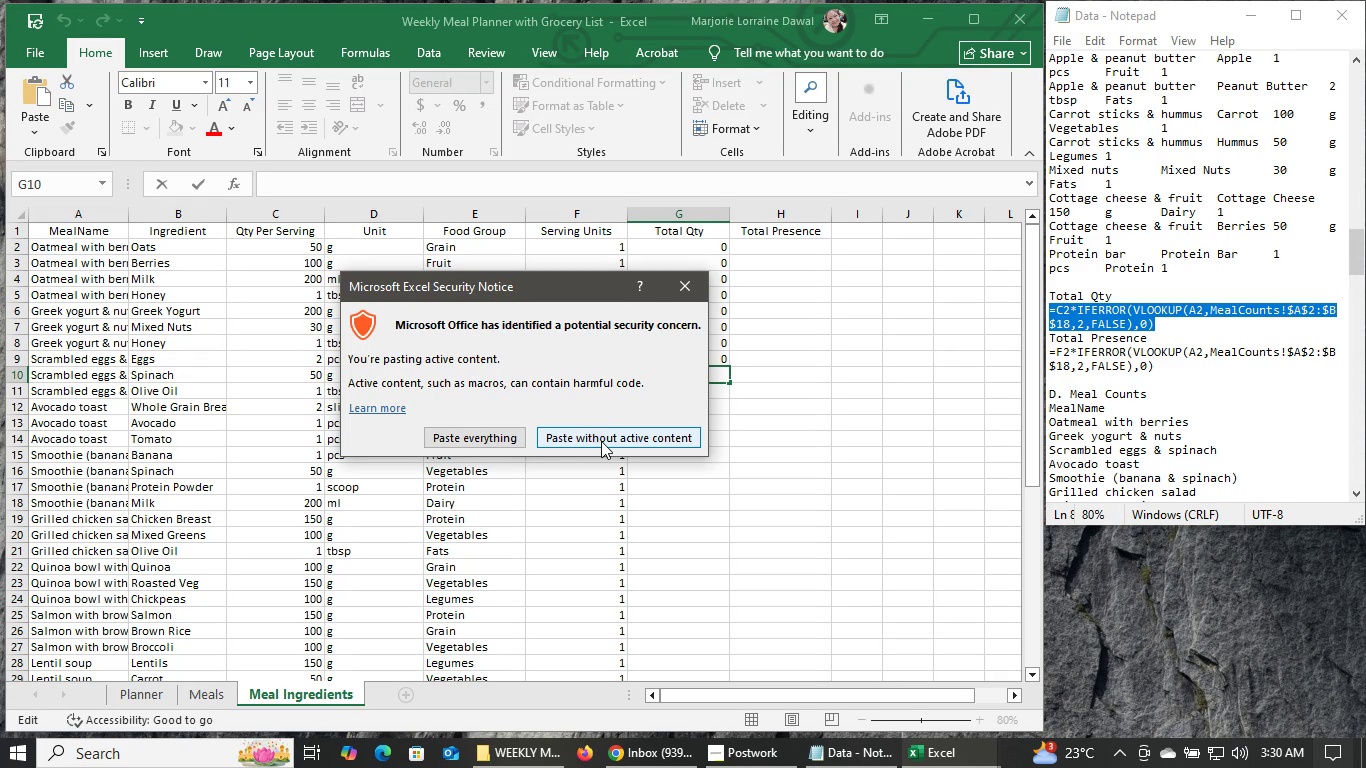 
right_click([936, 757])
 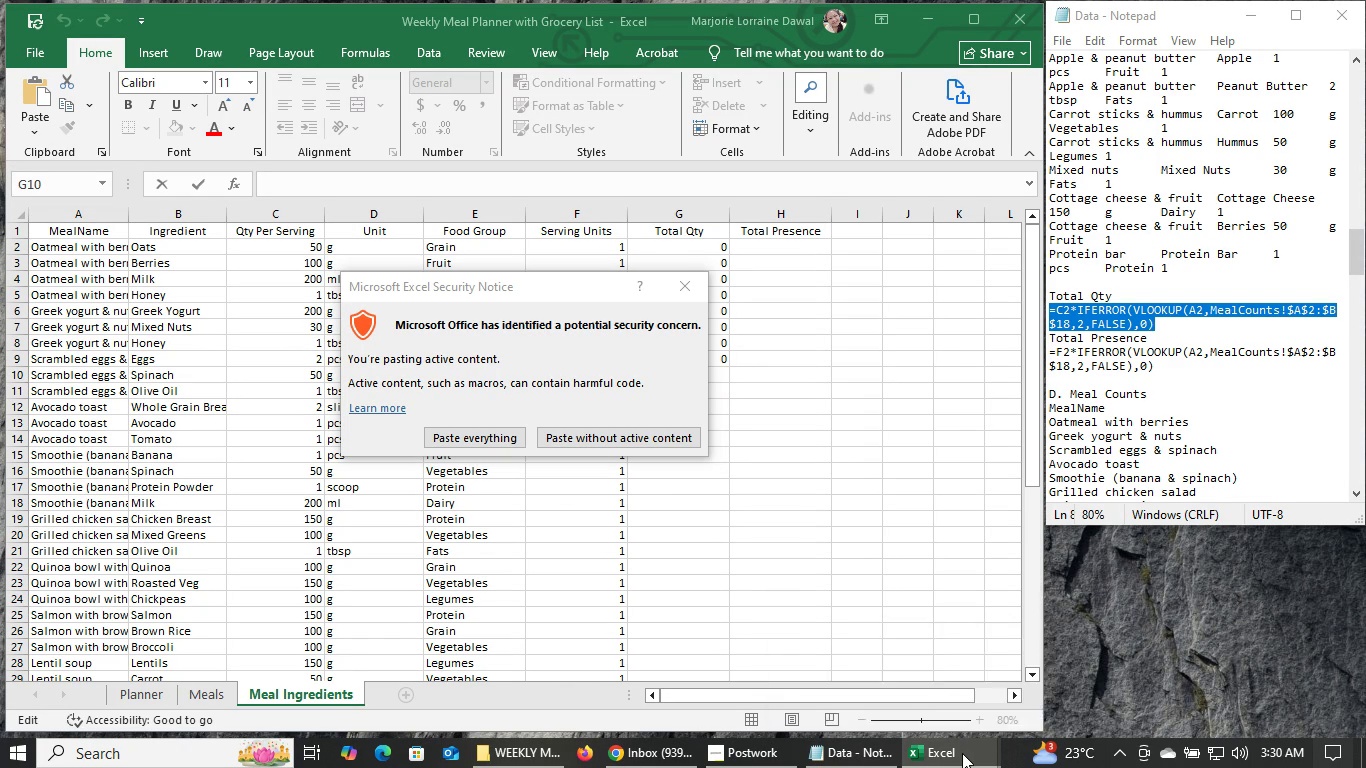 
mouse_move([964, 715])
 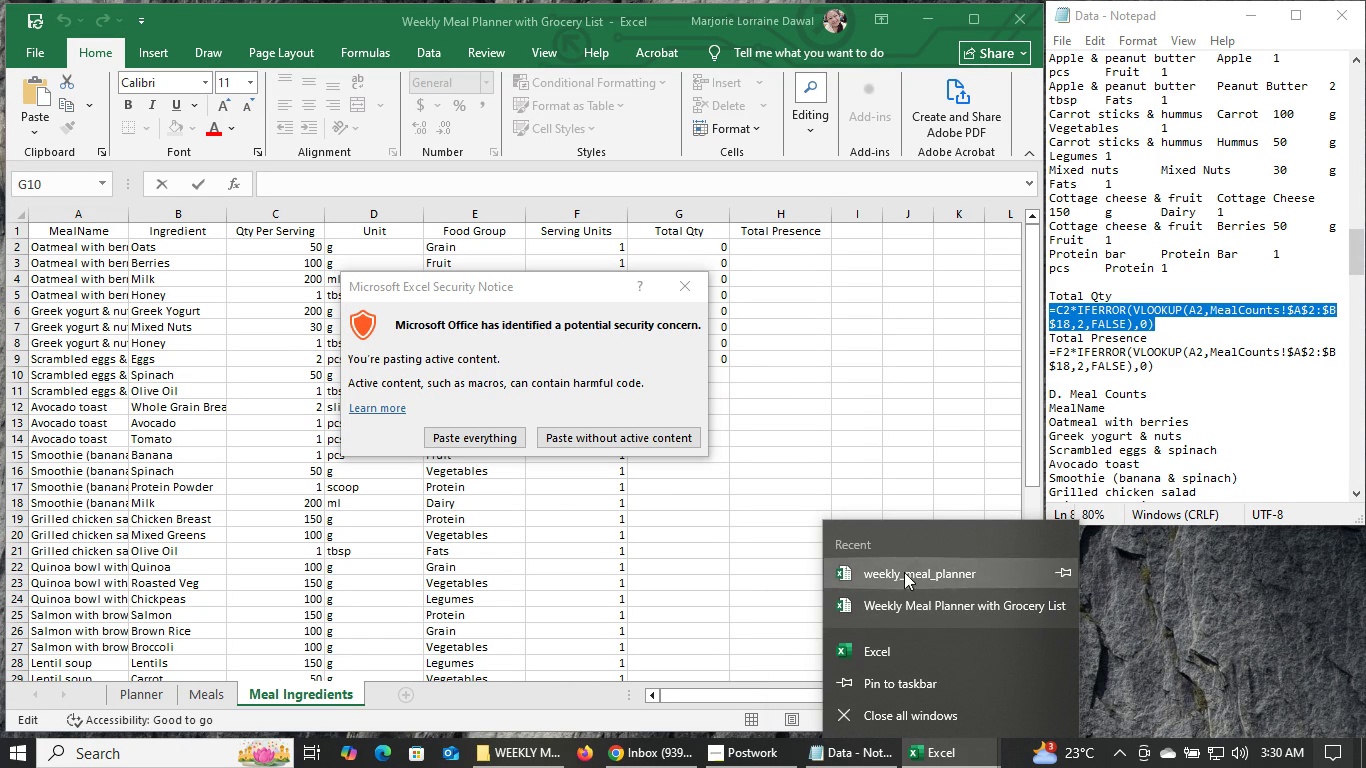 
right_click([891, 569])
 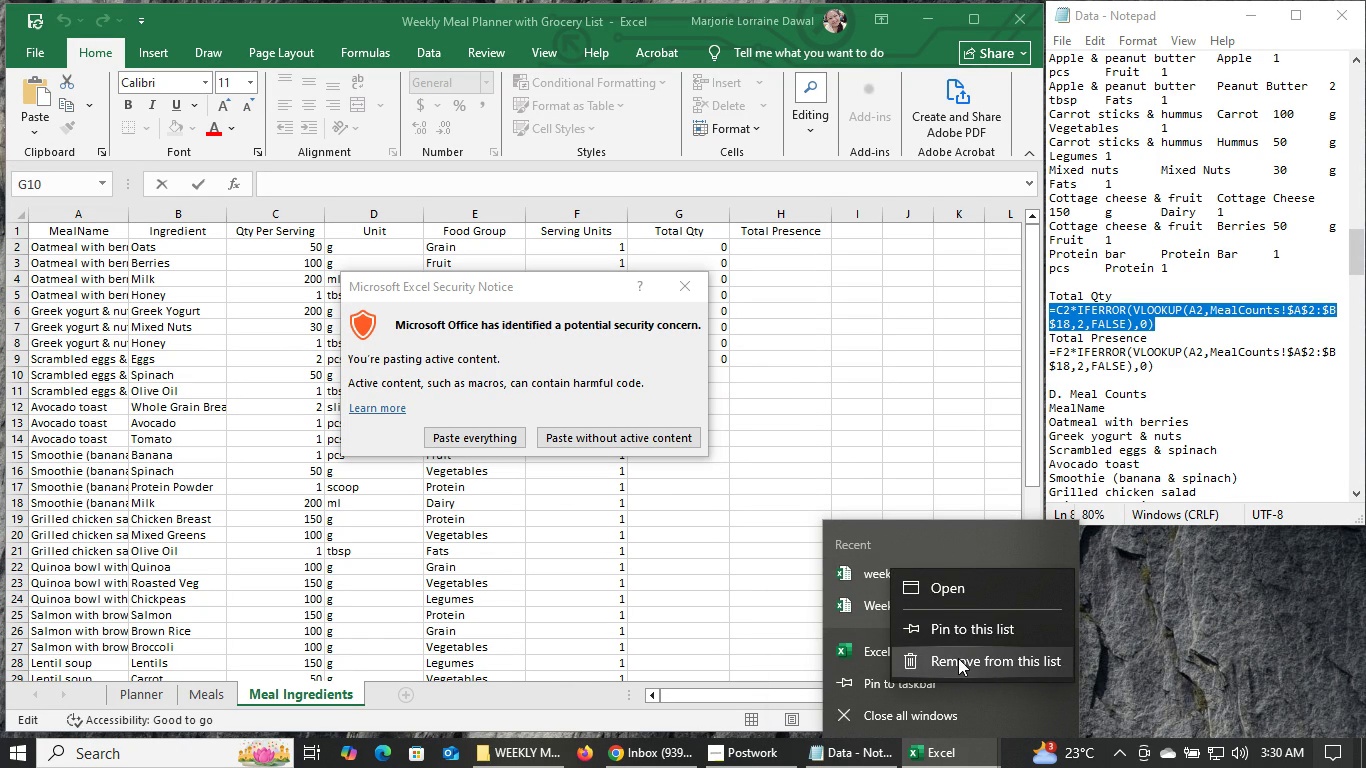 
left_click([958, 658])
 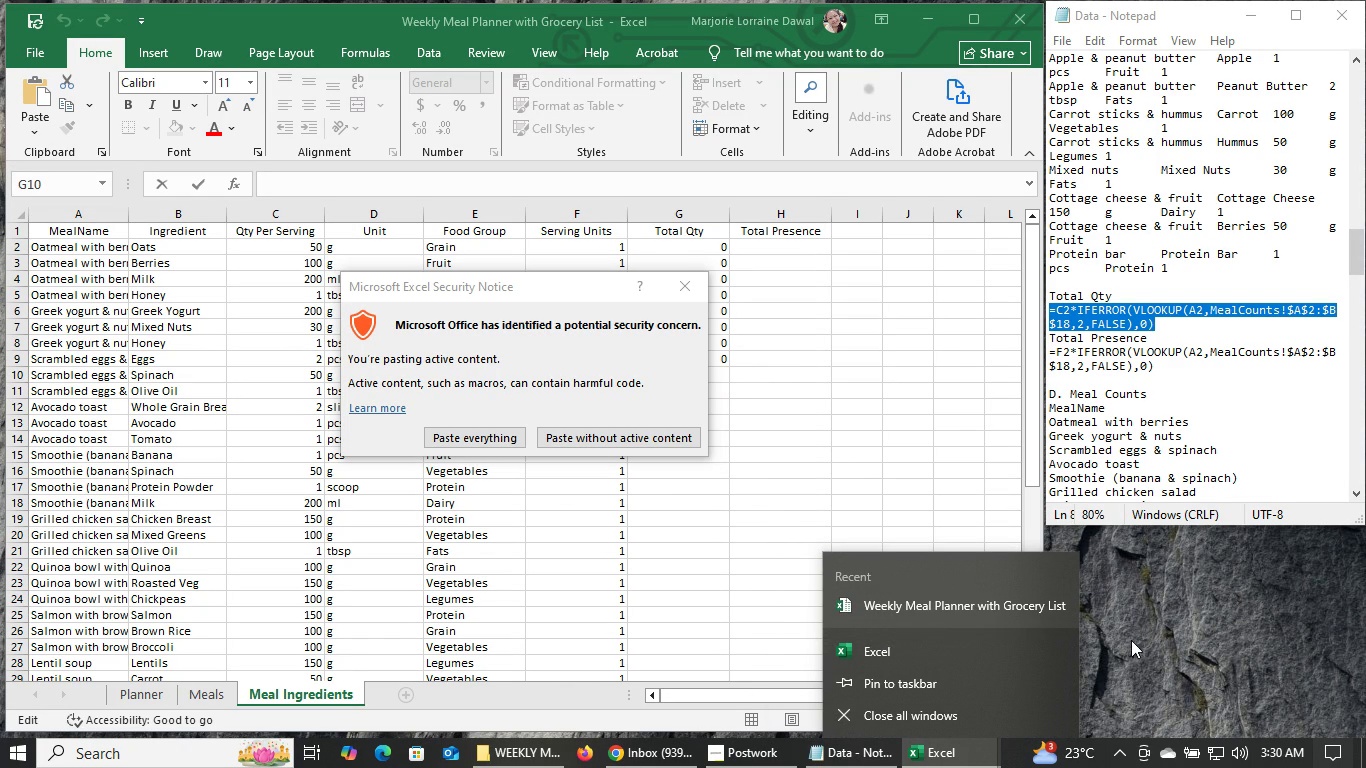 
left_click([1137, 642])
 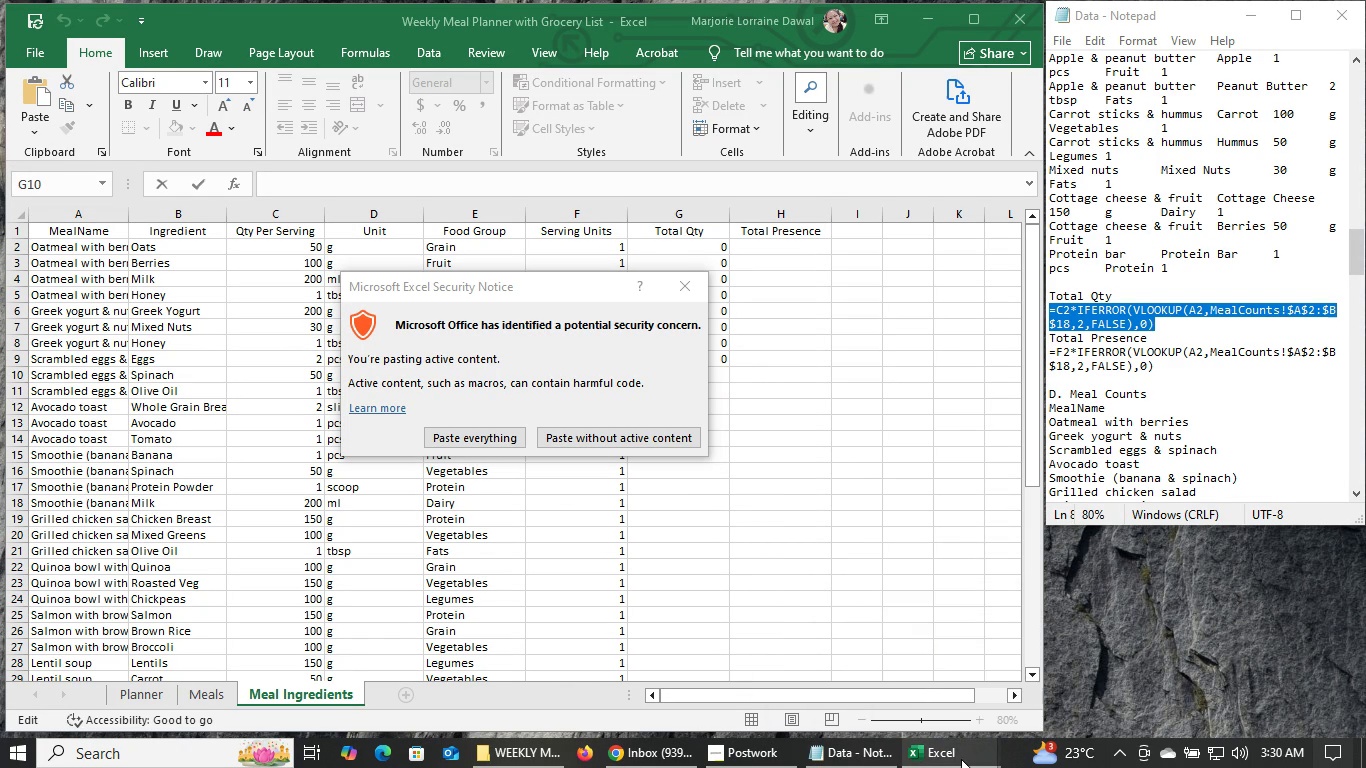 
left_click([961, 759])
 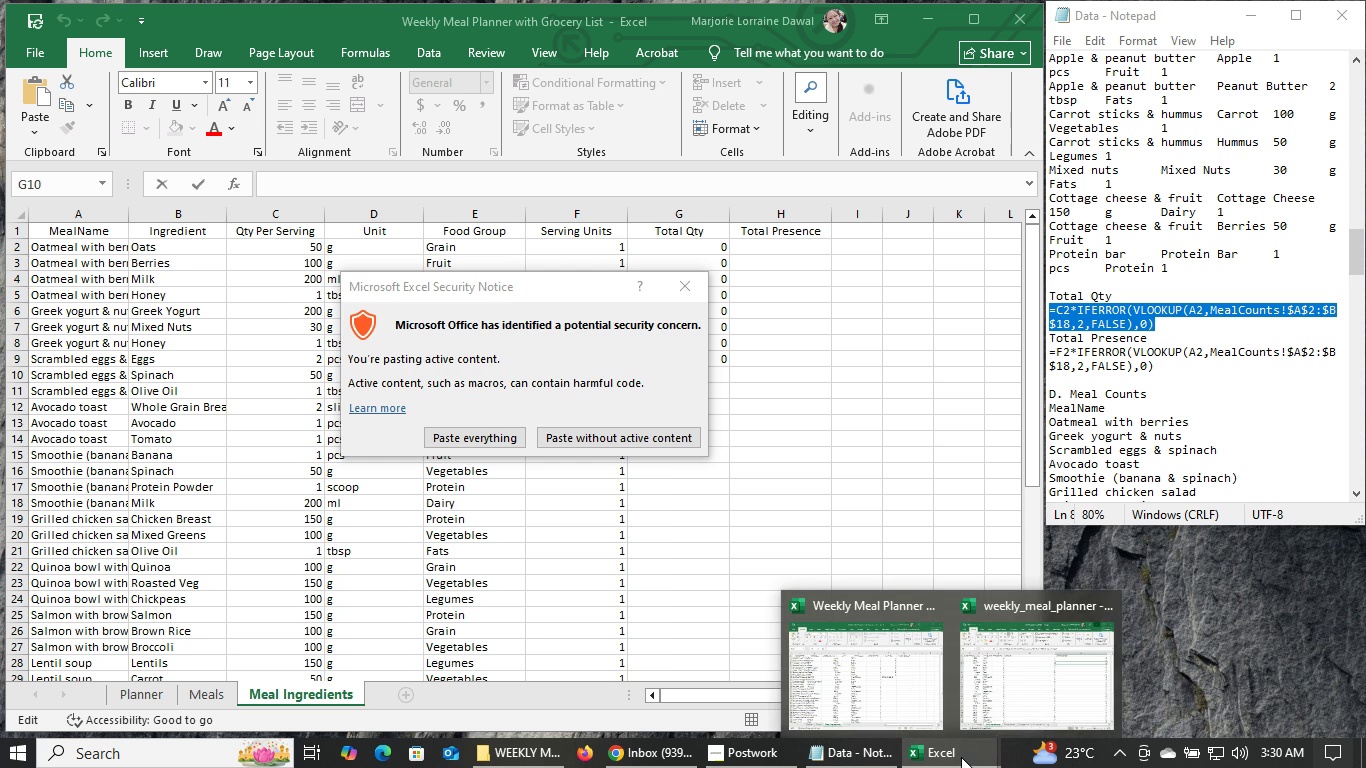 
mouse_move([974, 664])
 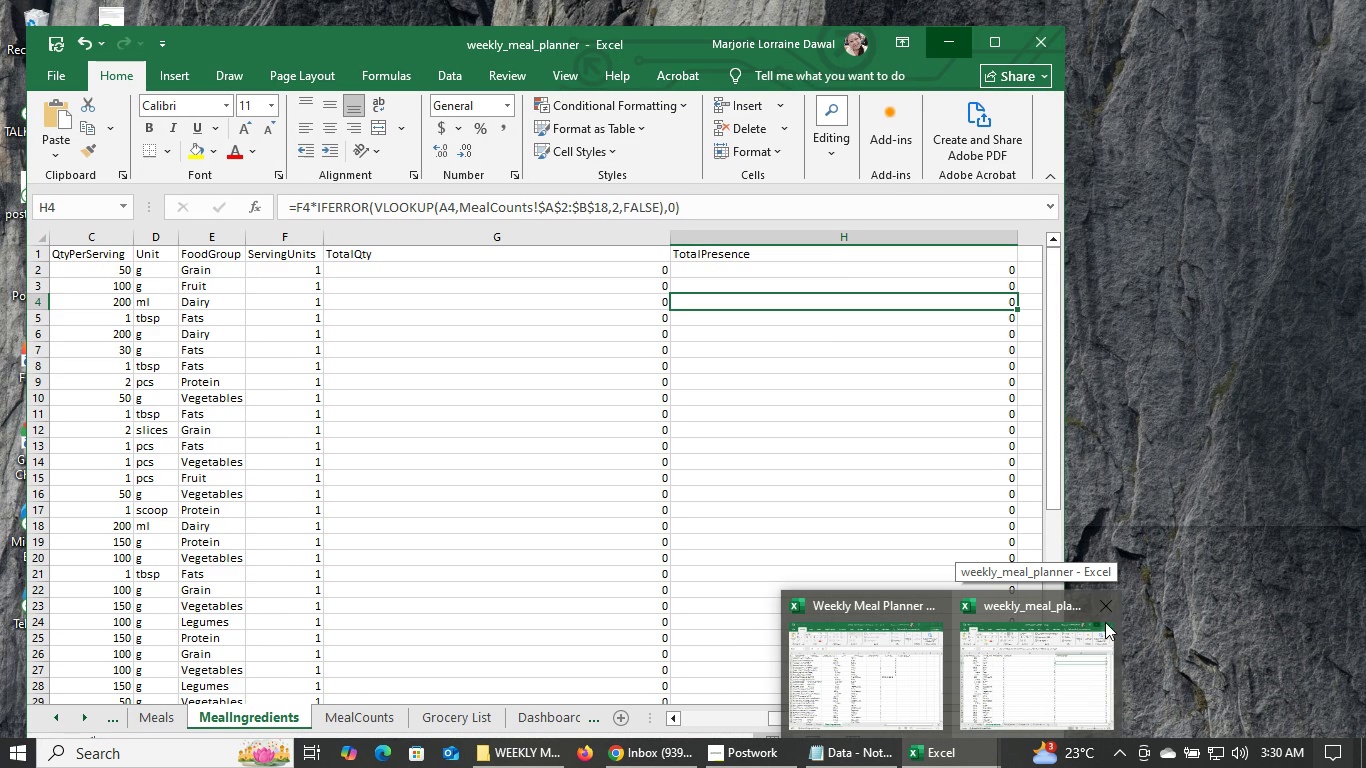 
left_click([1105, 603])
 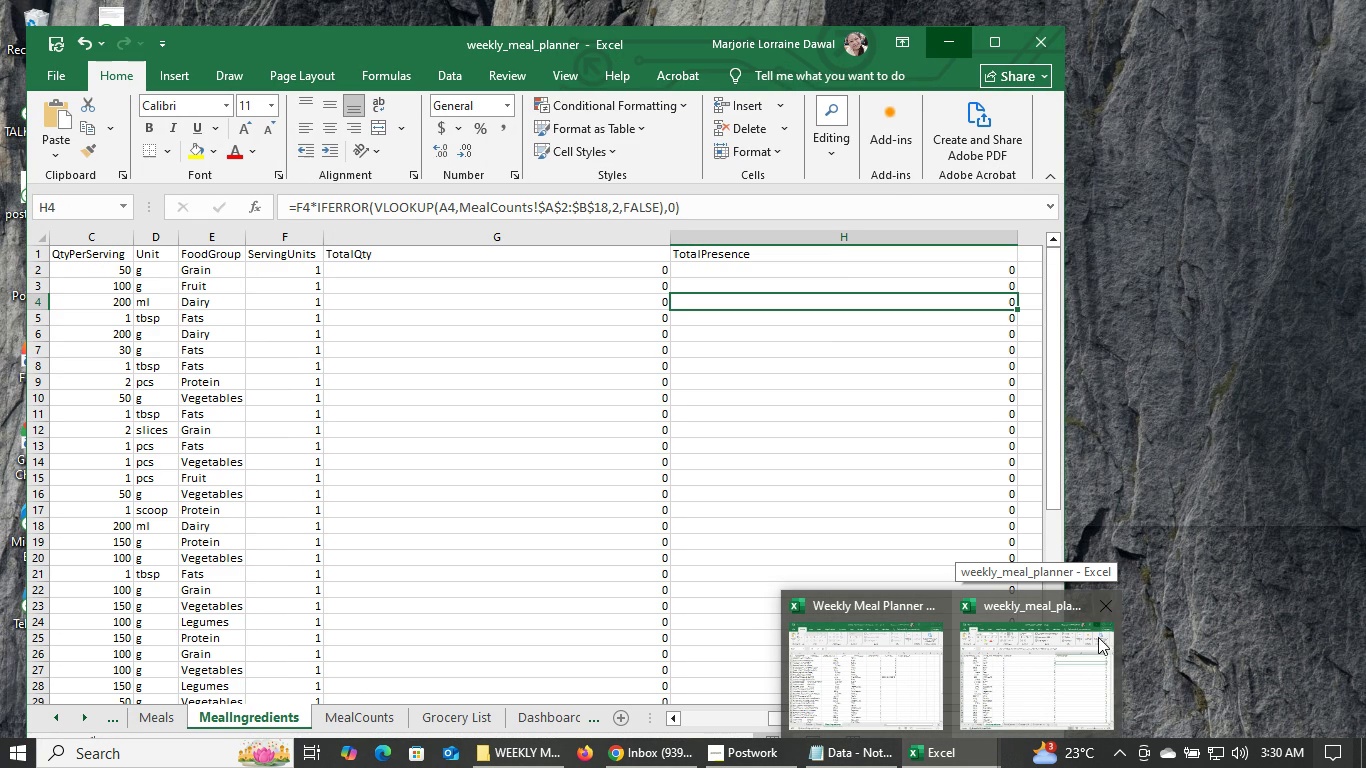 
left_click([1105, 609])
 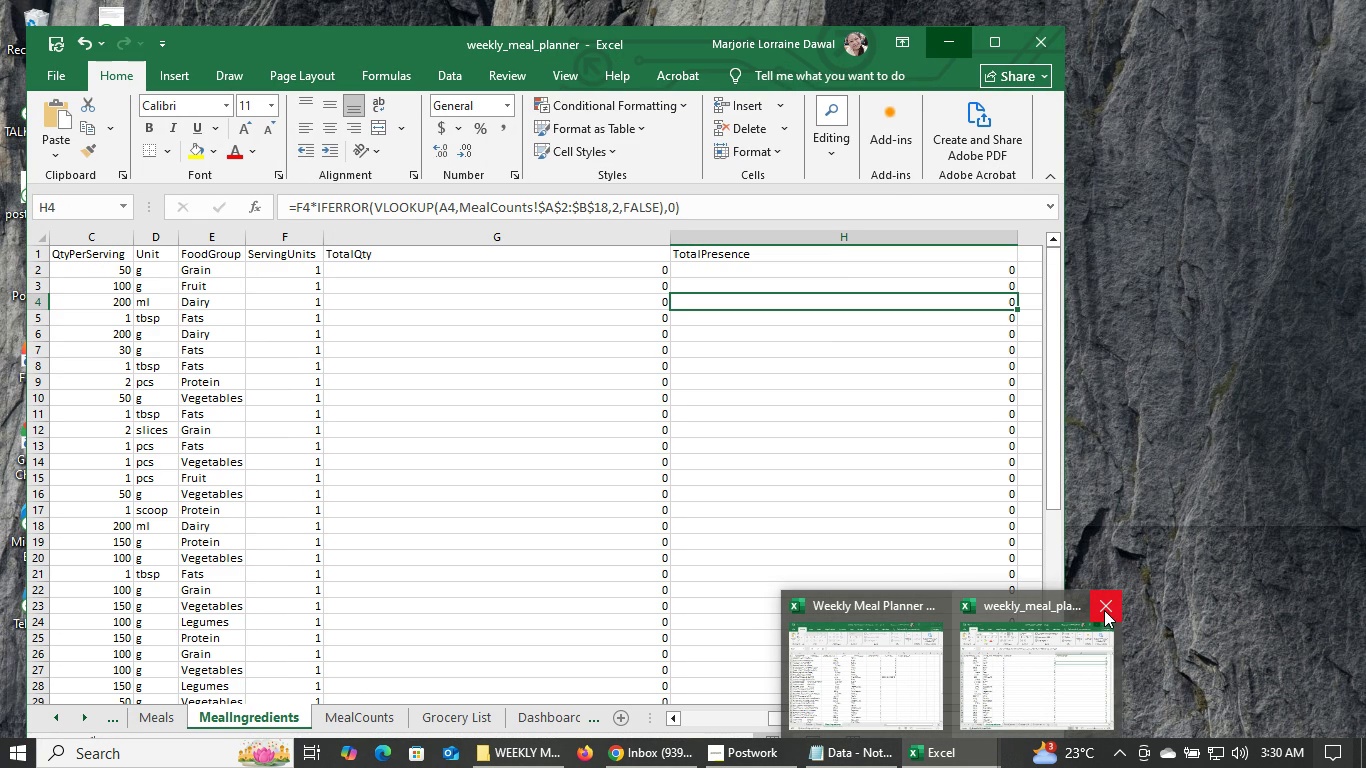 
double_click([1104, 610])
 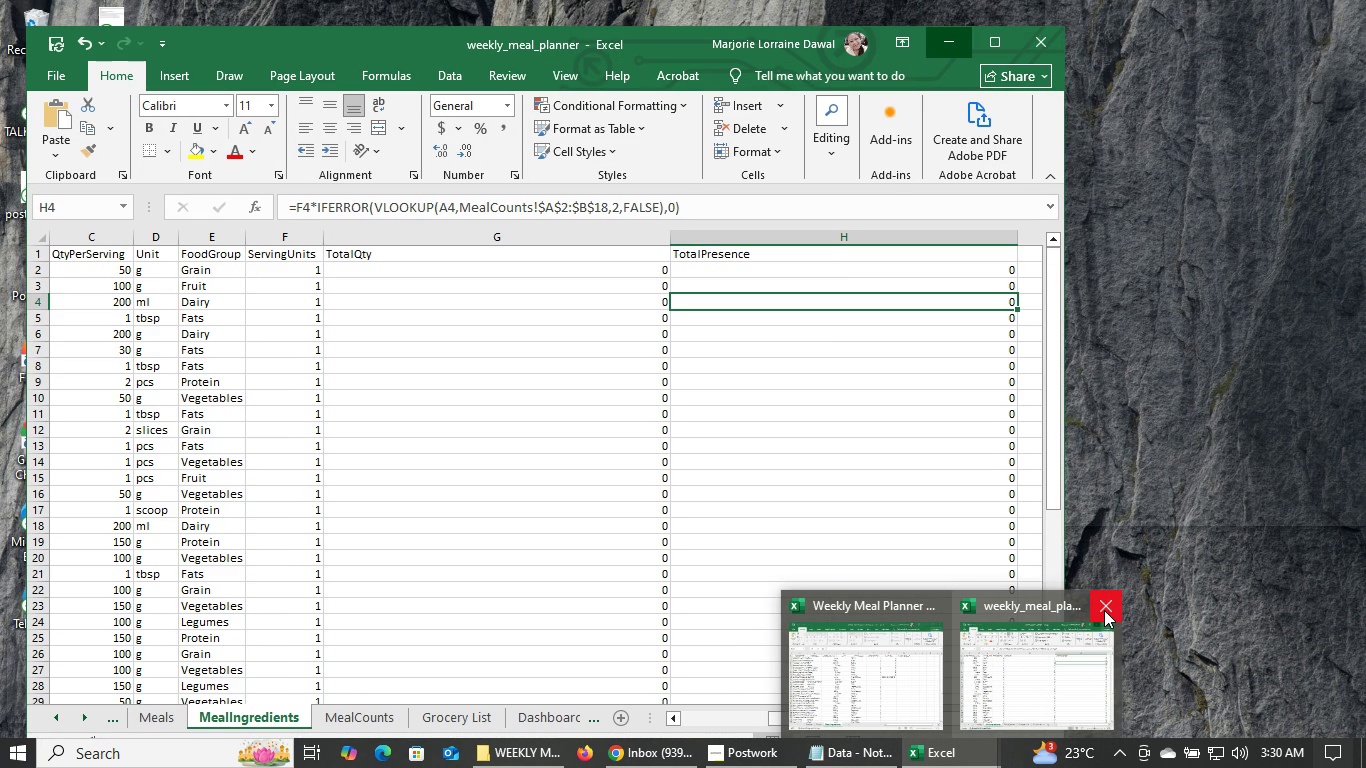 
triple_click([1104, 610])
 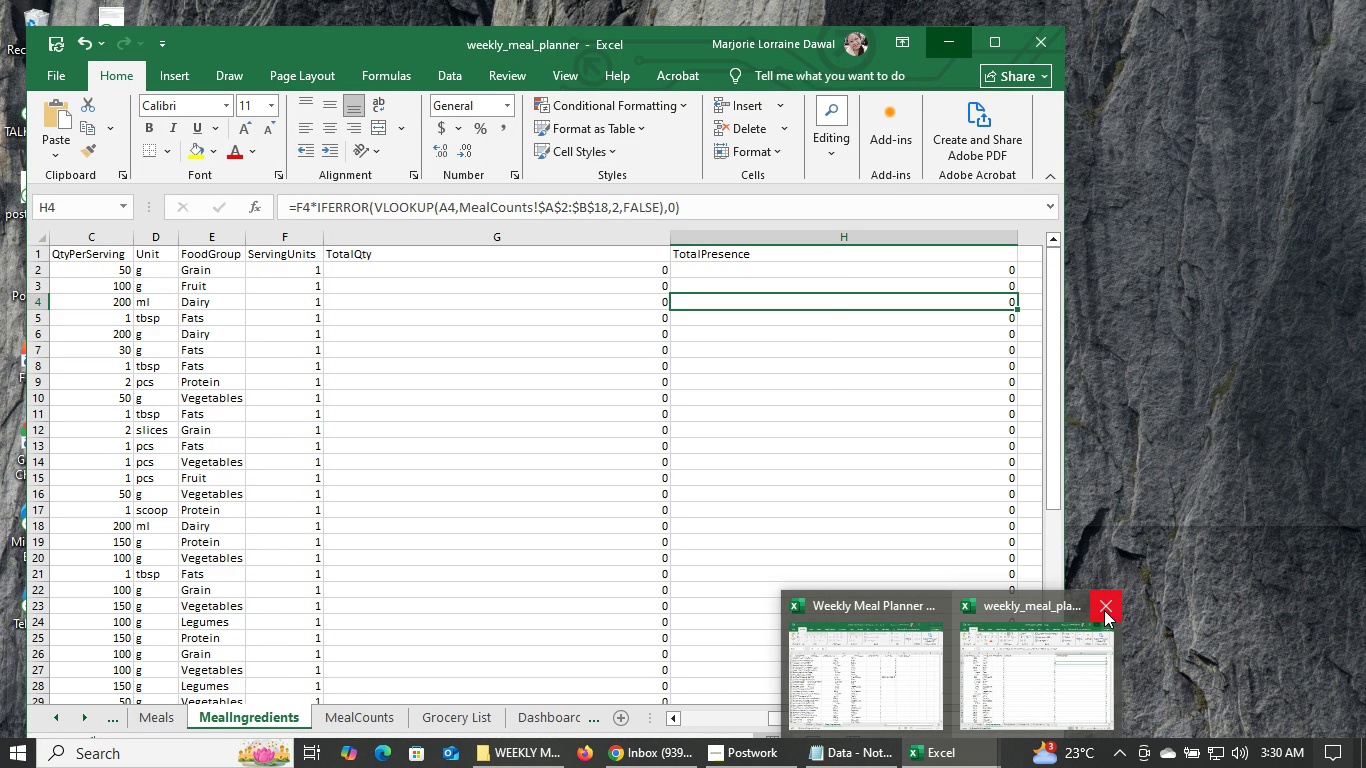 
triple_click([1104, 610])
 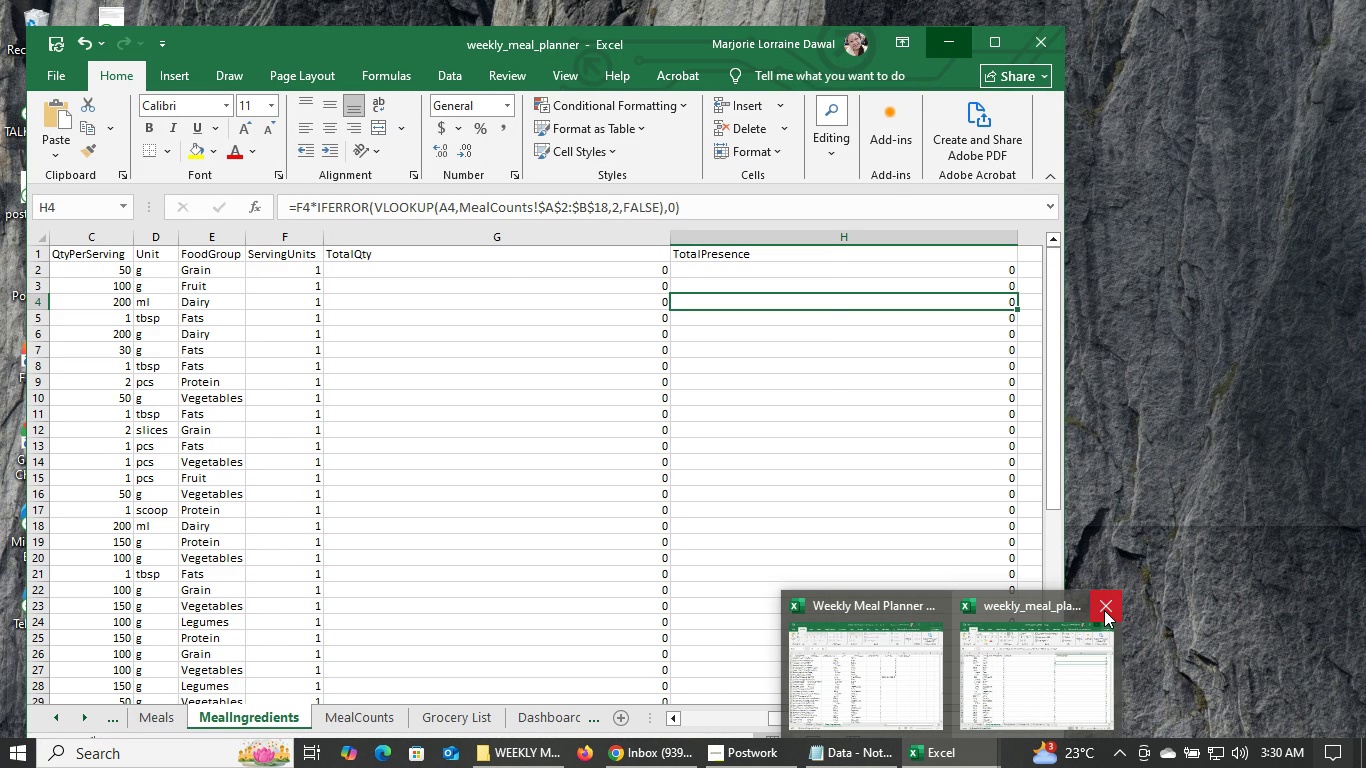 
triple_click([1104, 610])
 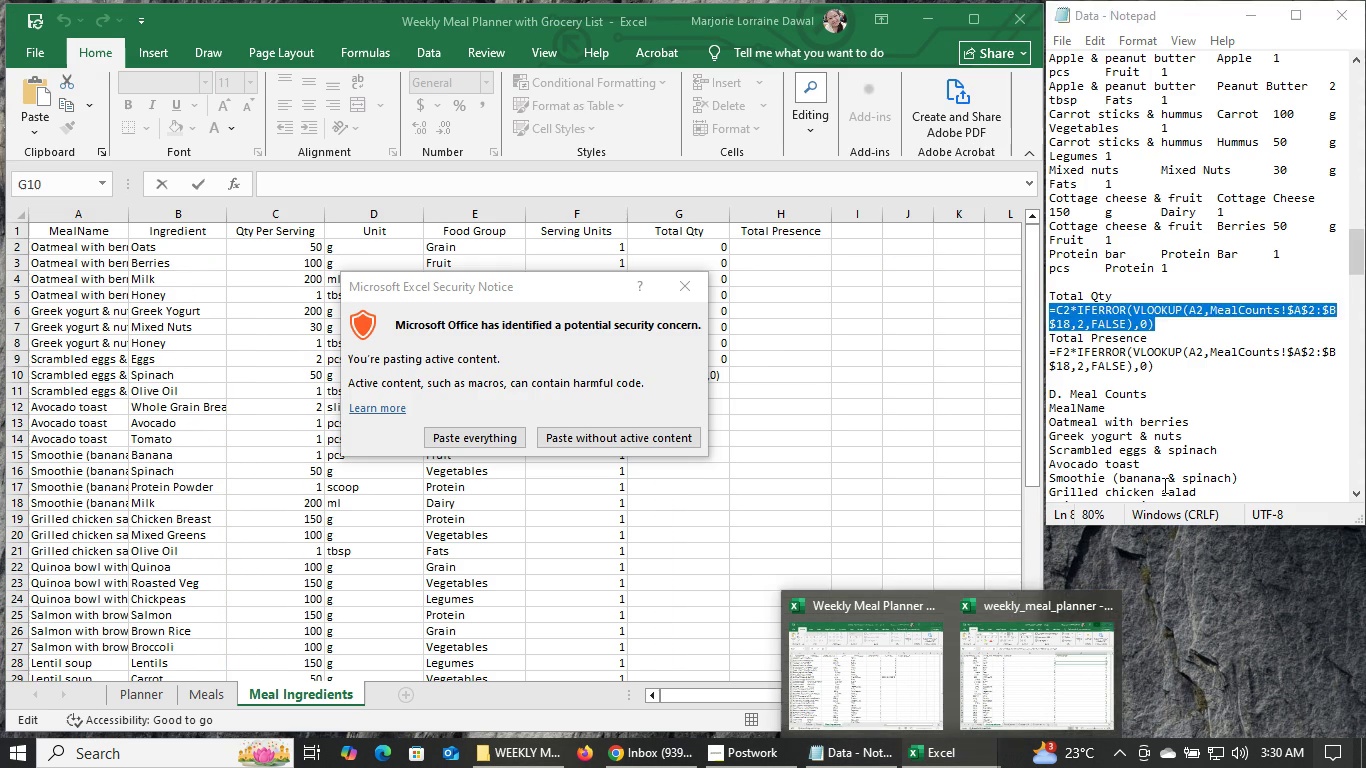 
left_click([1163, 485])
 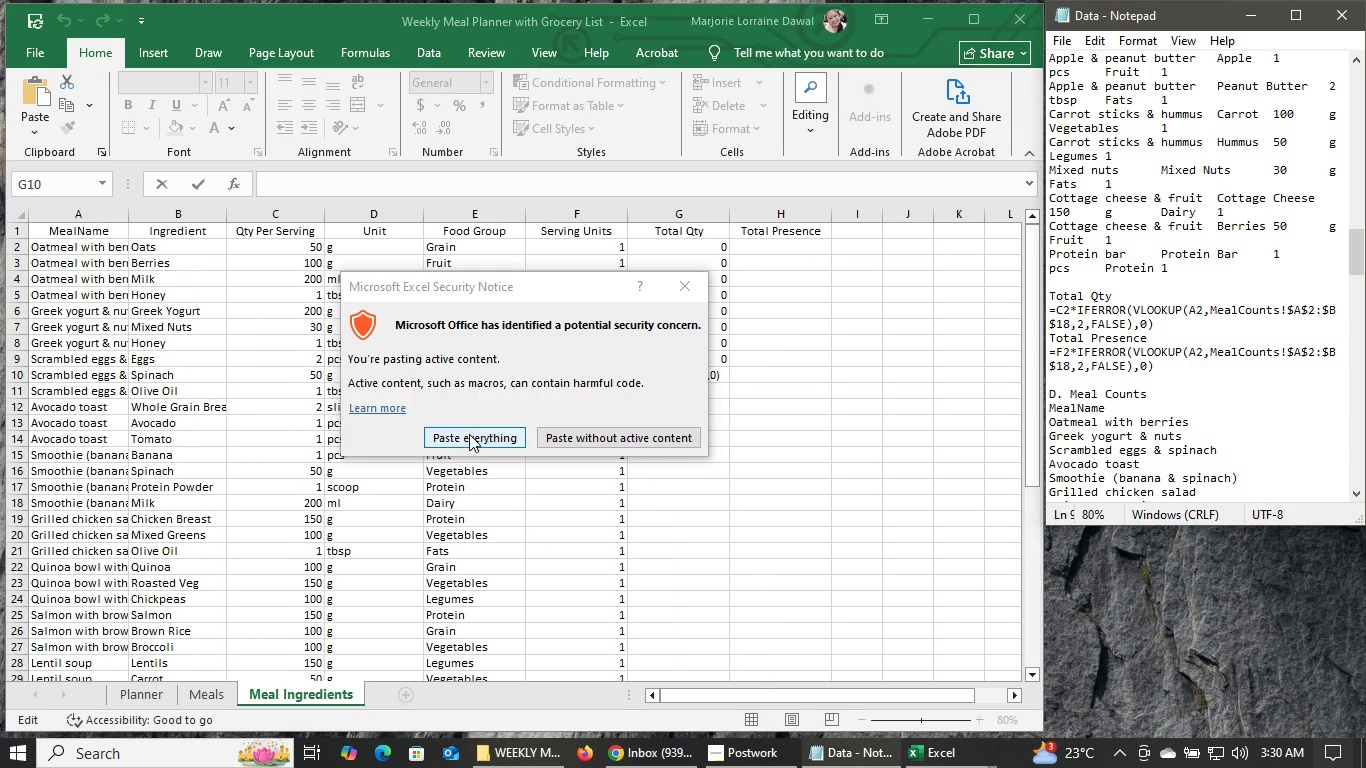 
left_click([460, 436])
 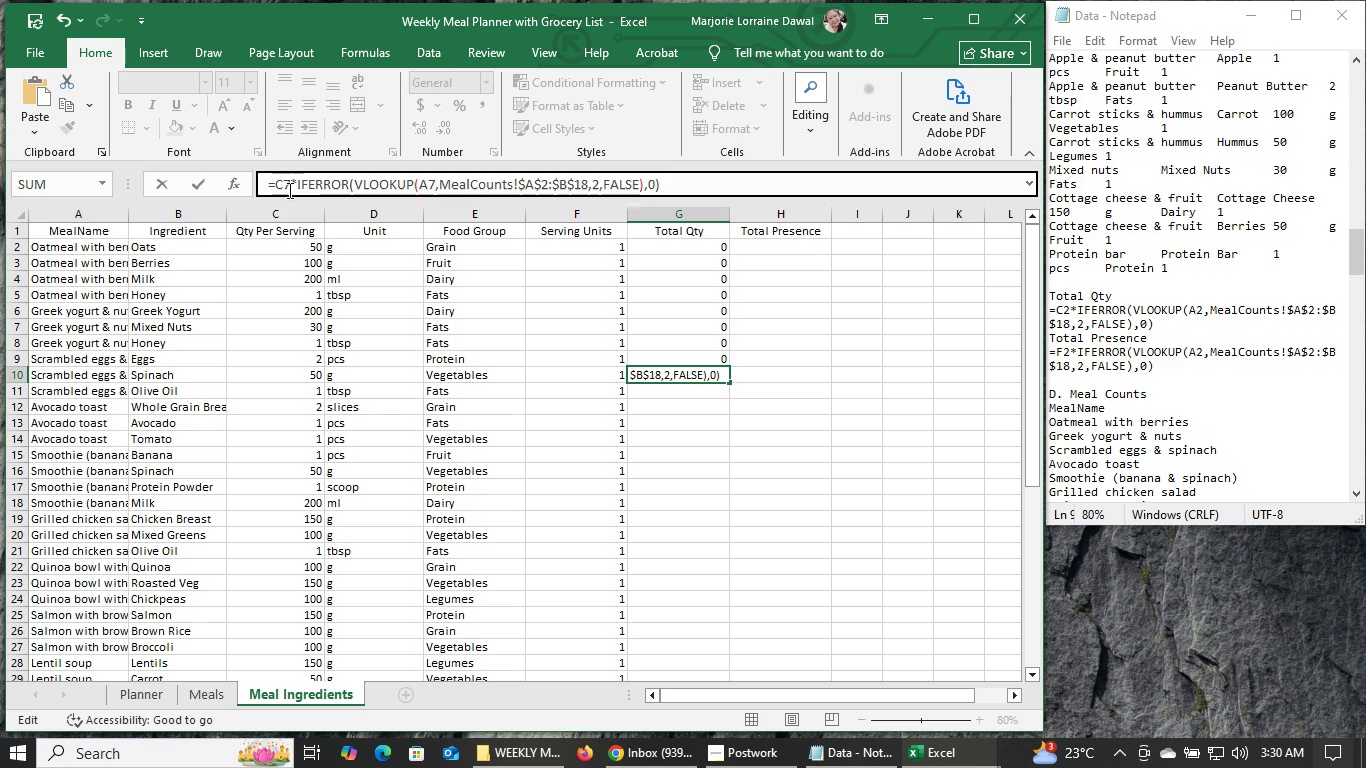 
left_click([286, 183])
 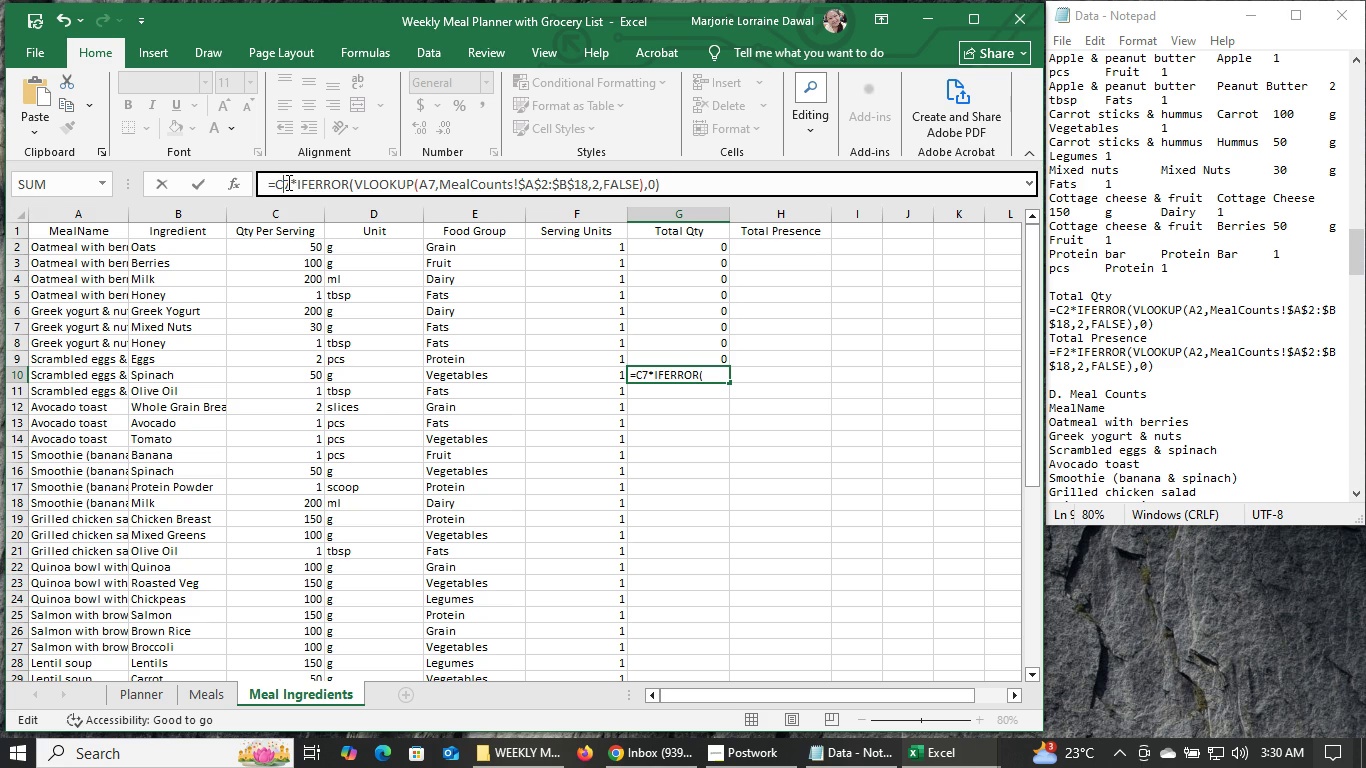 
left_click([287, 182])
 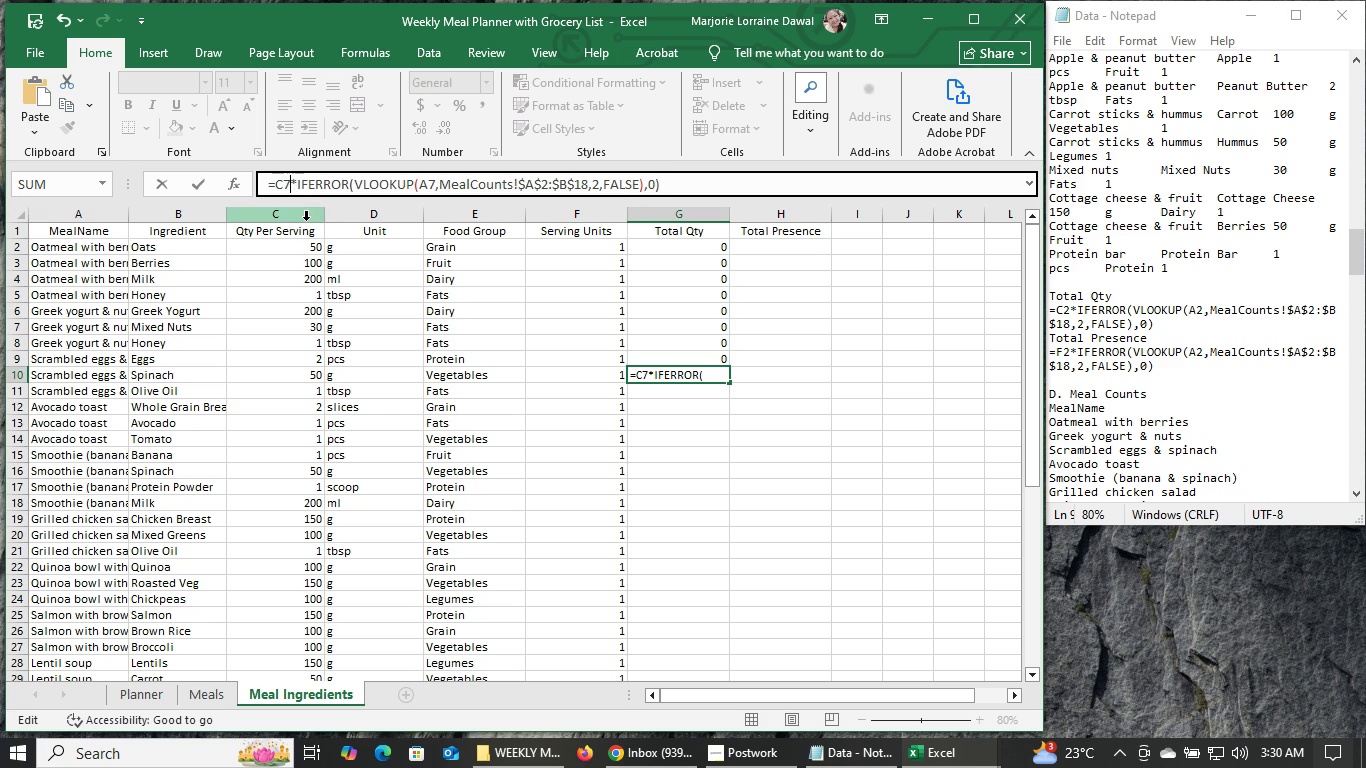 
key(Backspace)
type(10)
 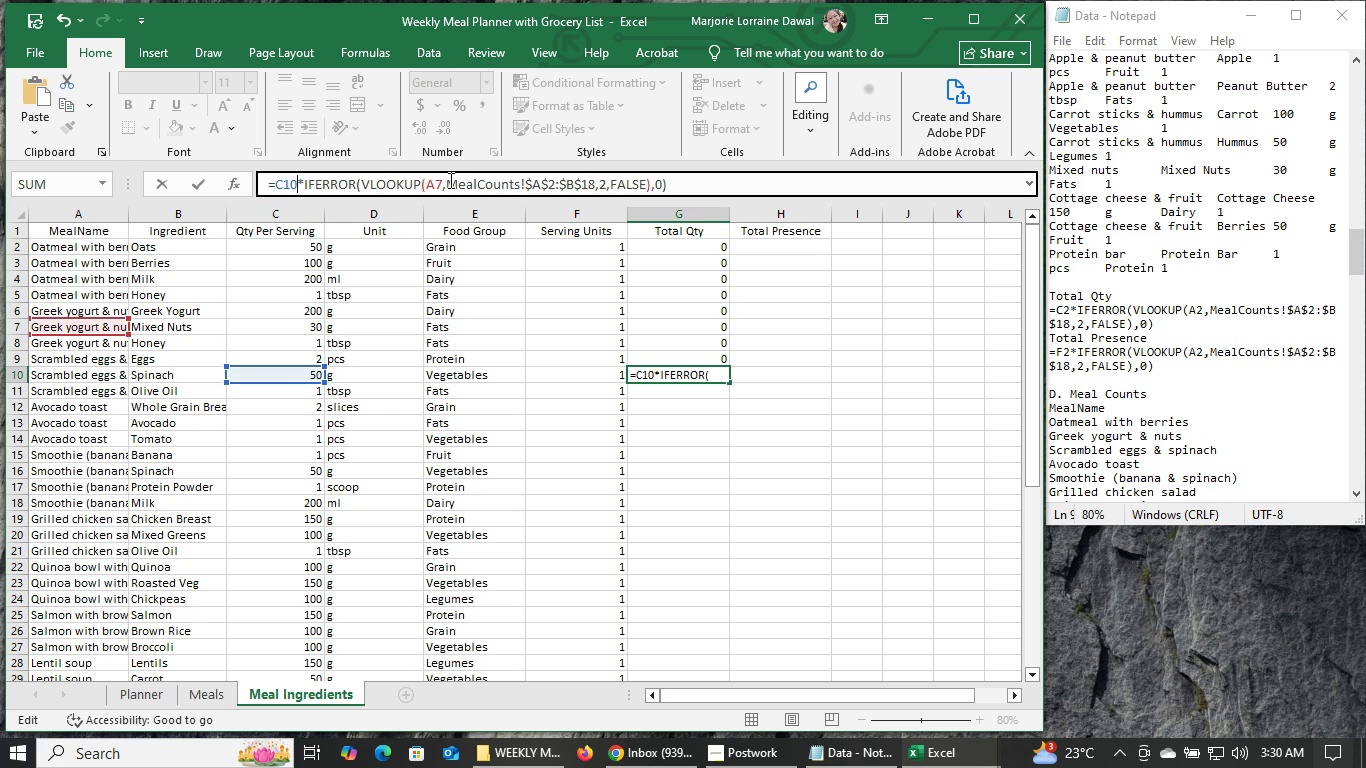 
left_click([450, 179])
 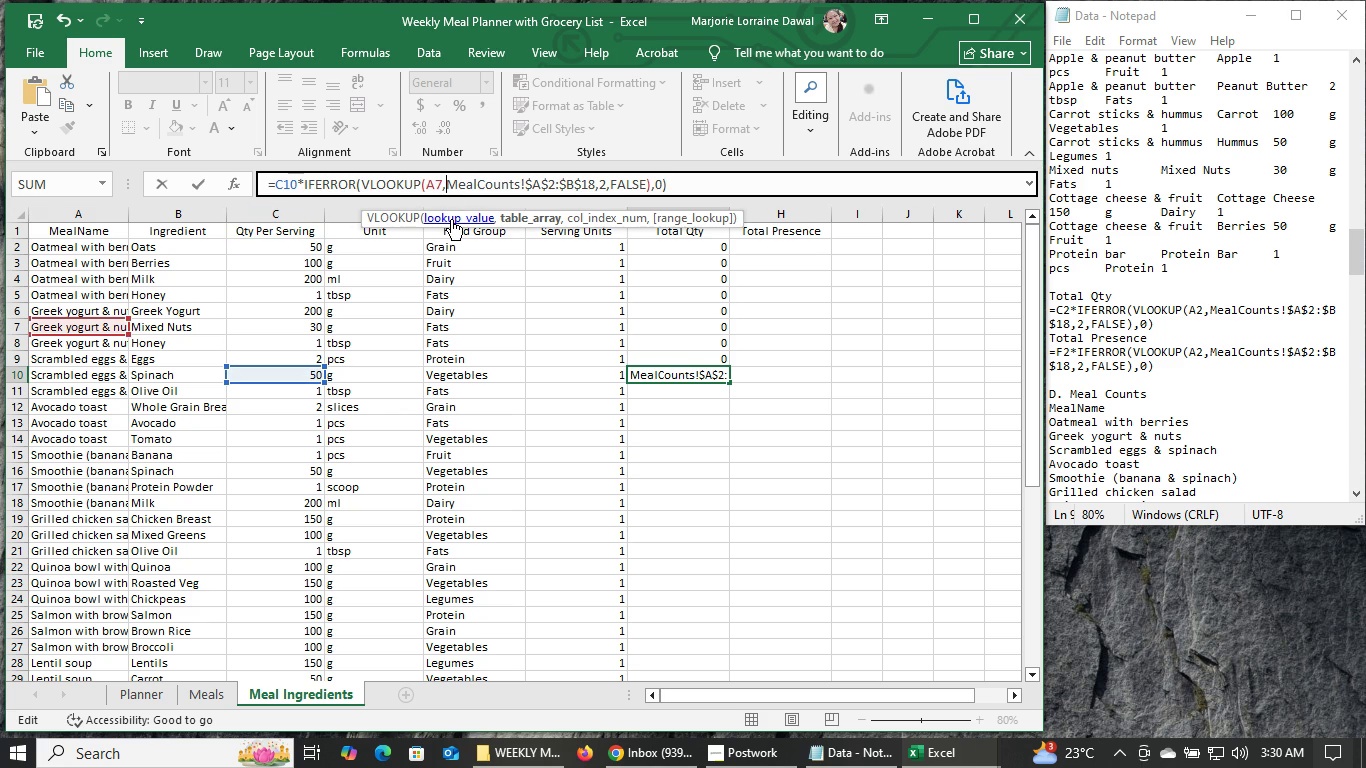 
key(ArrowLeft)
 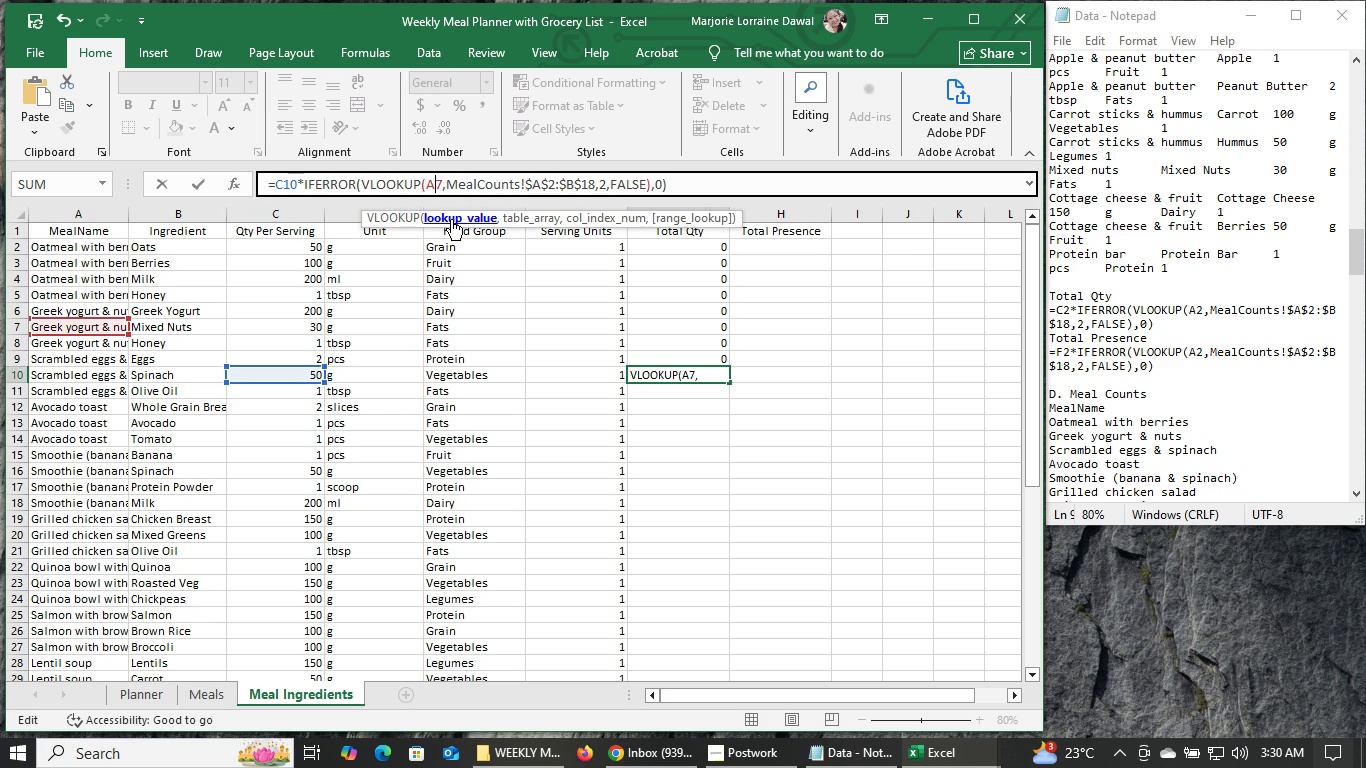 
key(Backspace)
type(10)
 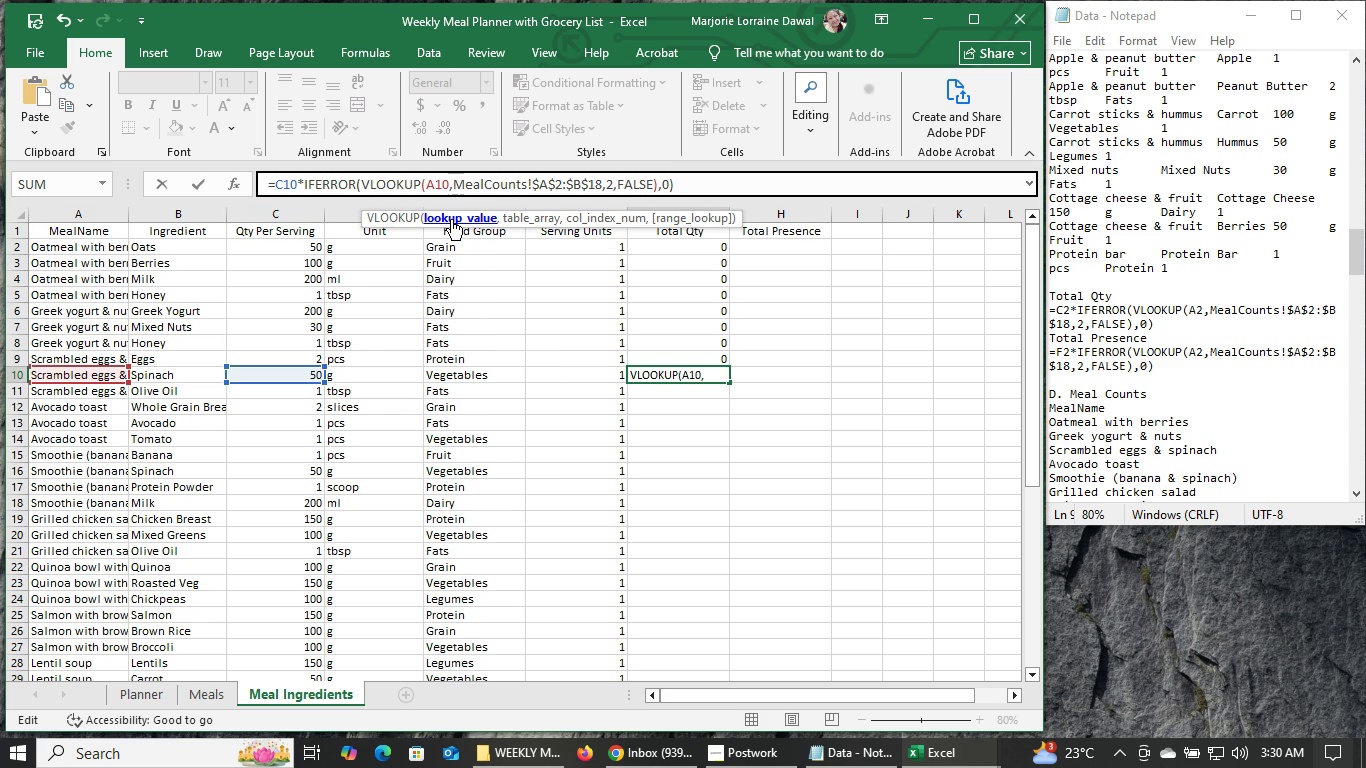 
key(Enter)
 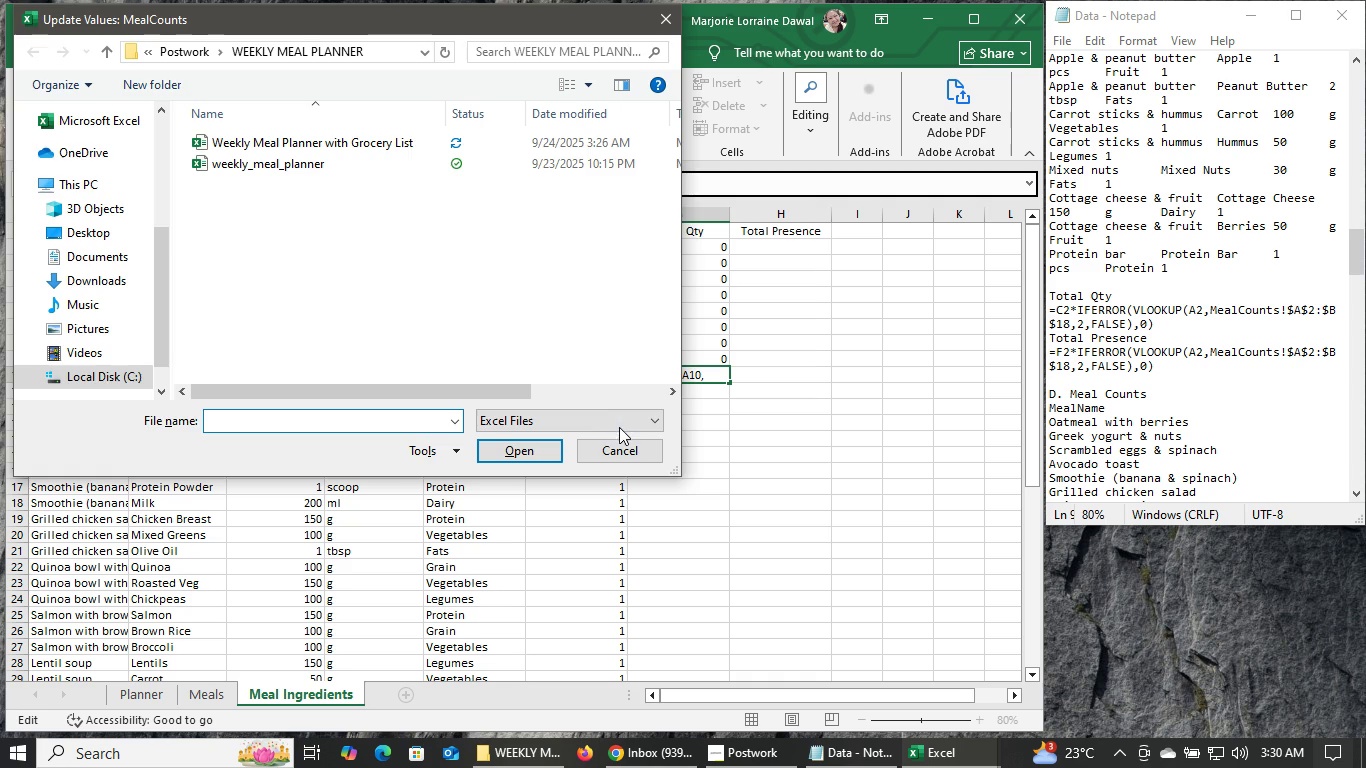 
left_click([622, 444])
 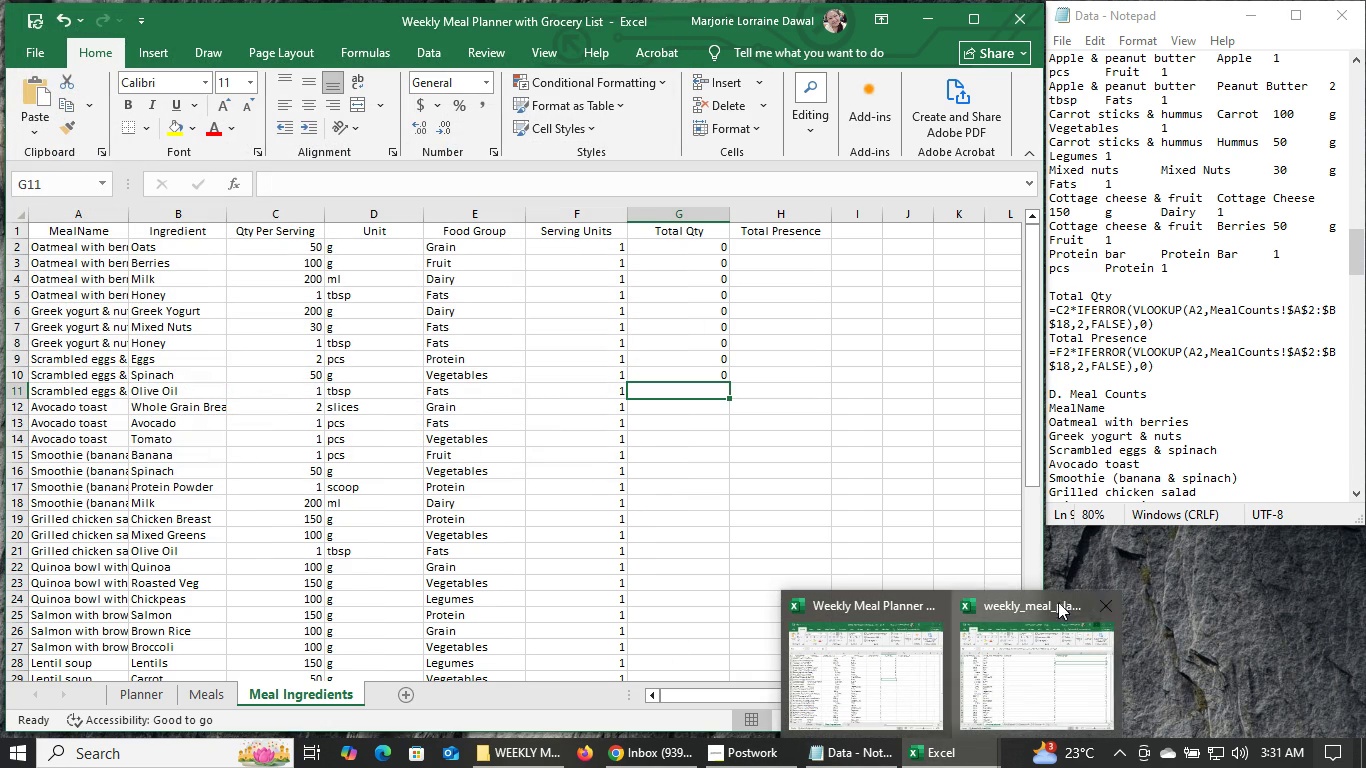 
left_click([1098, 604])
 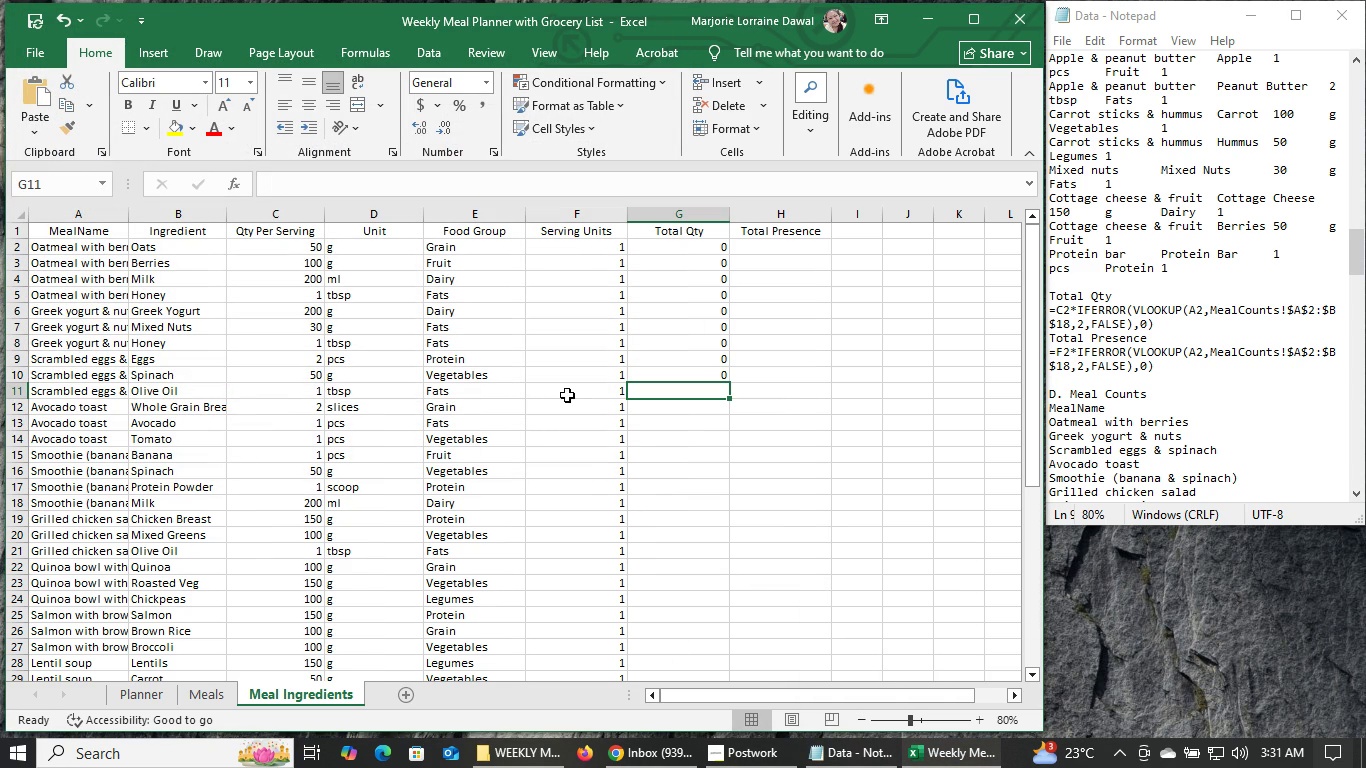 
wait(8.38)
 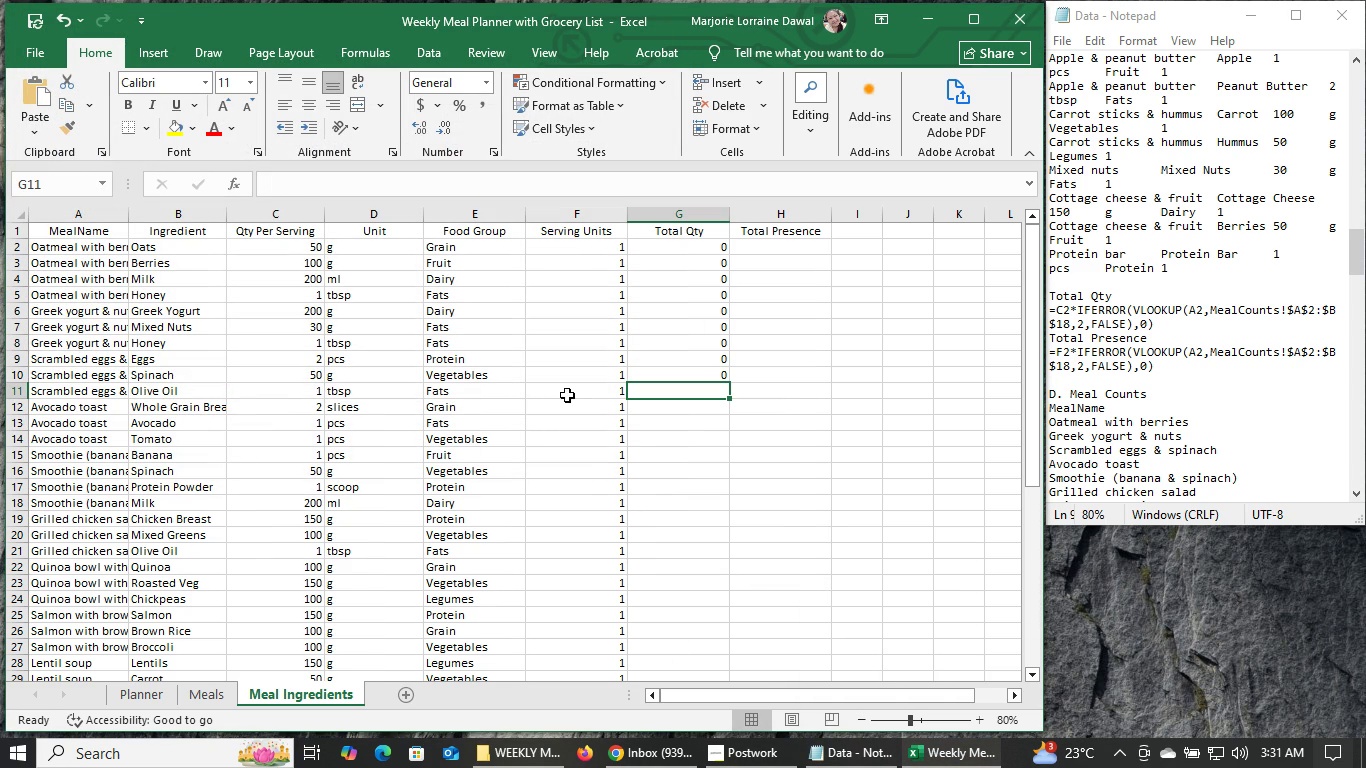 
left_click([662, 86])
 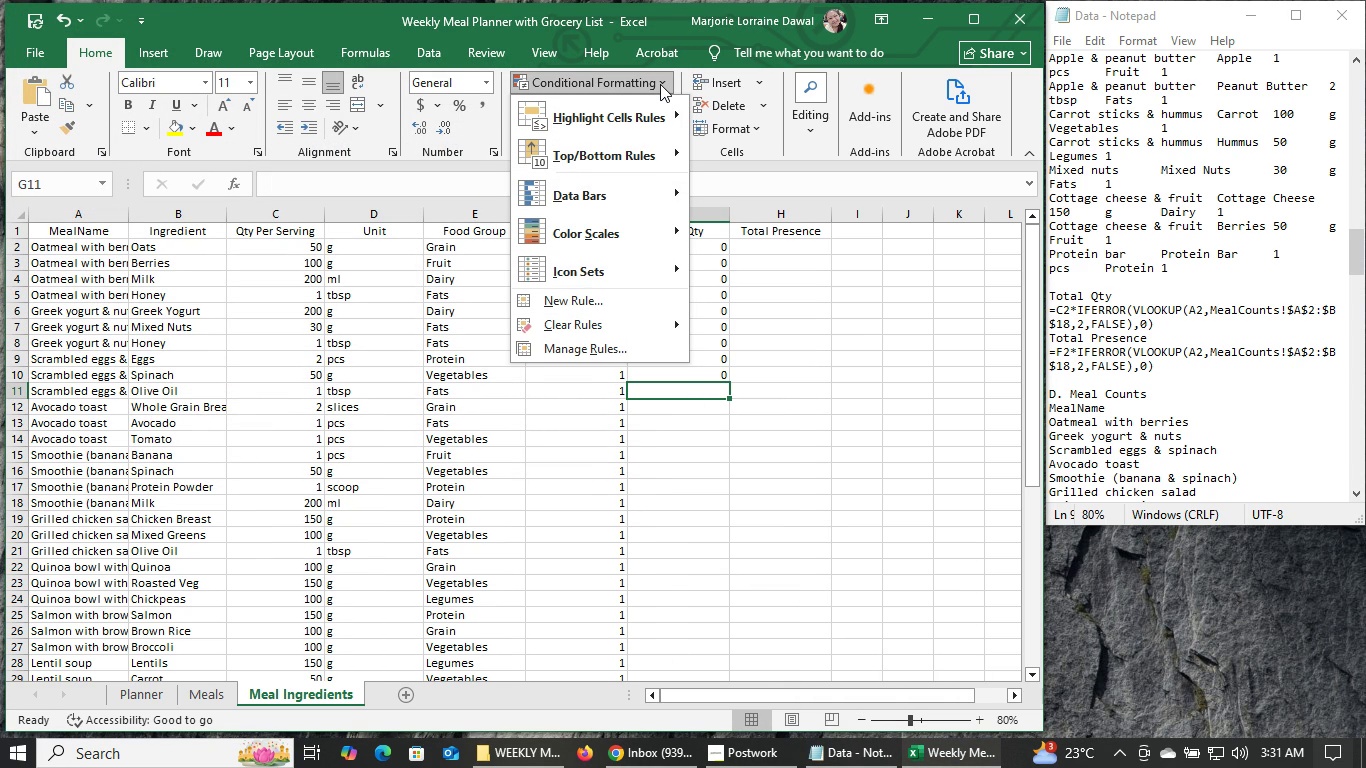 
mouse_move([660, 245])
 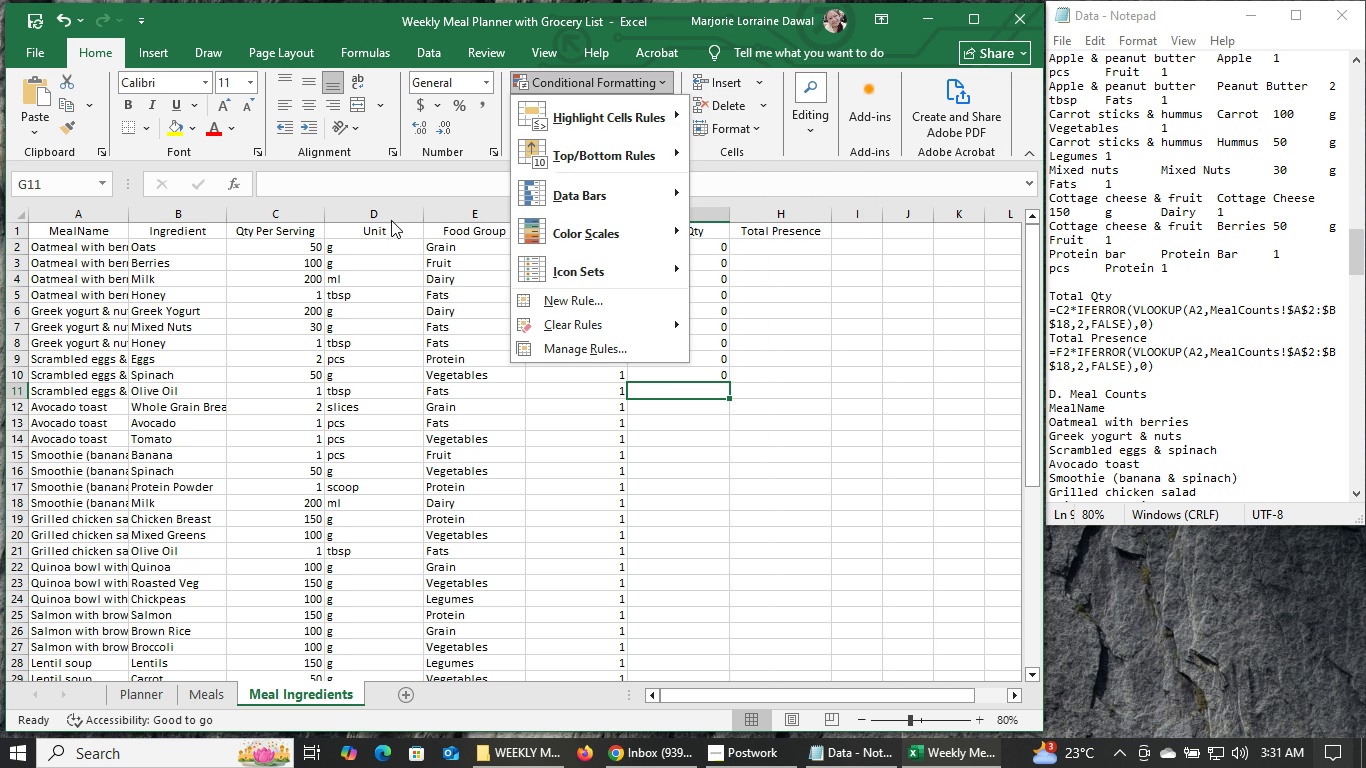 
wait(7.9)
 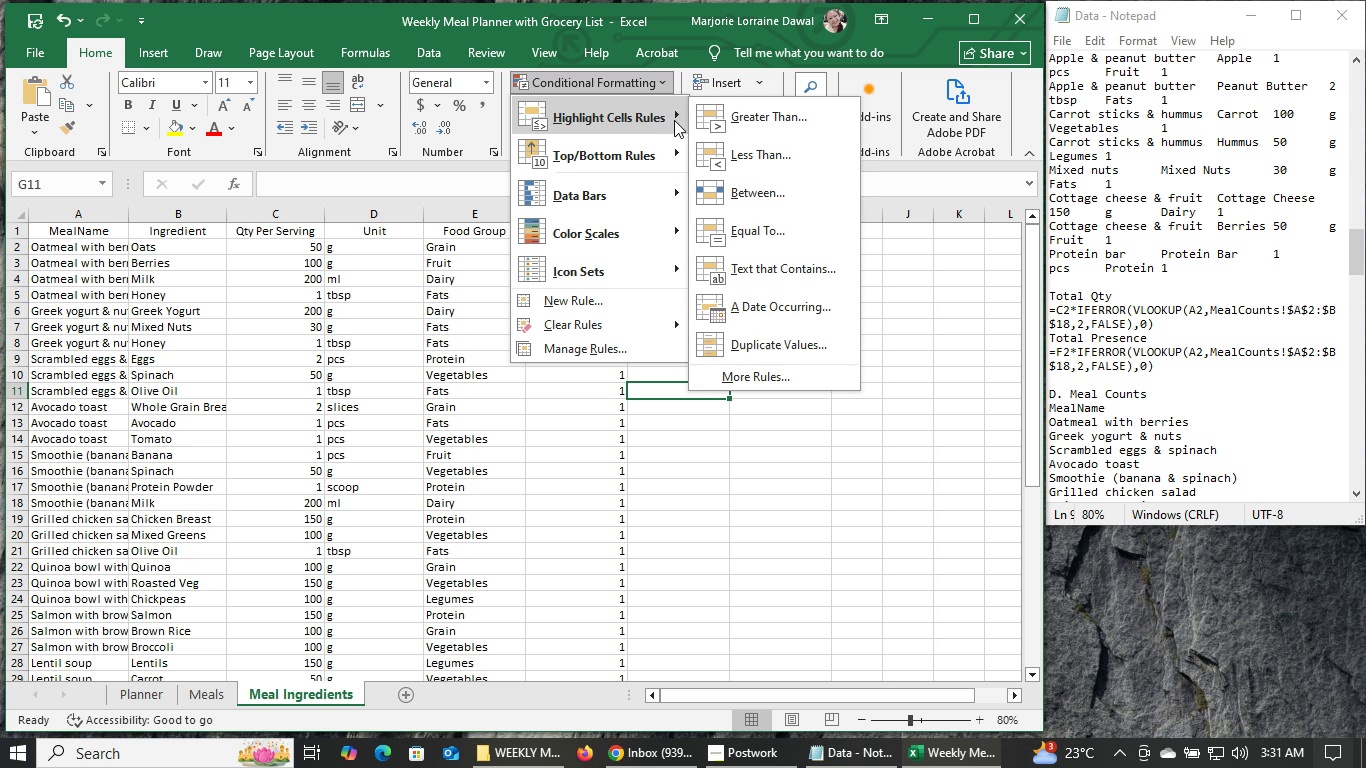 
left_click([423, 187])
 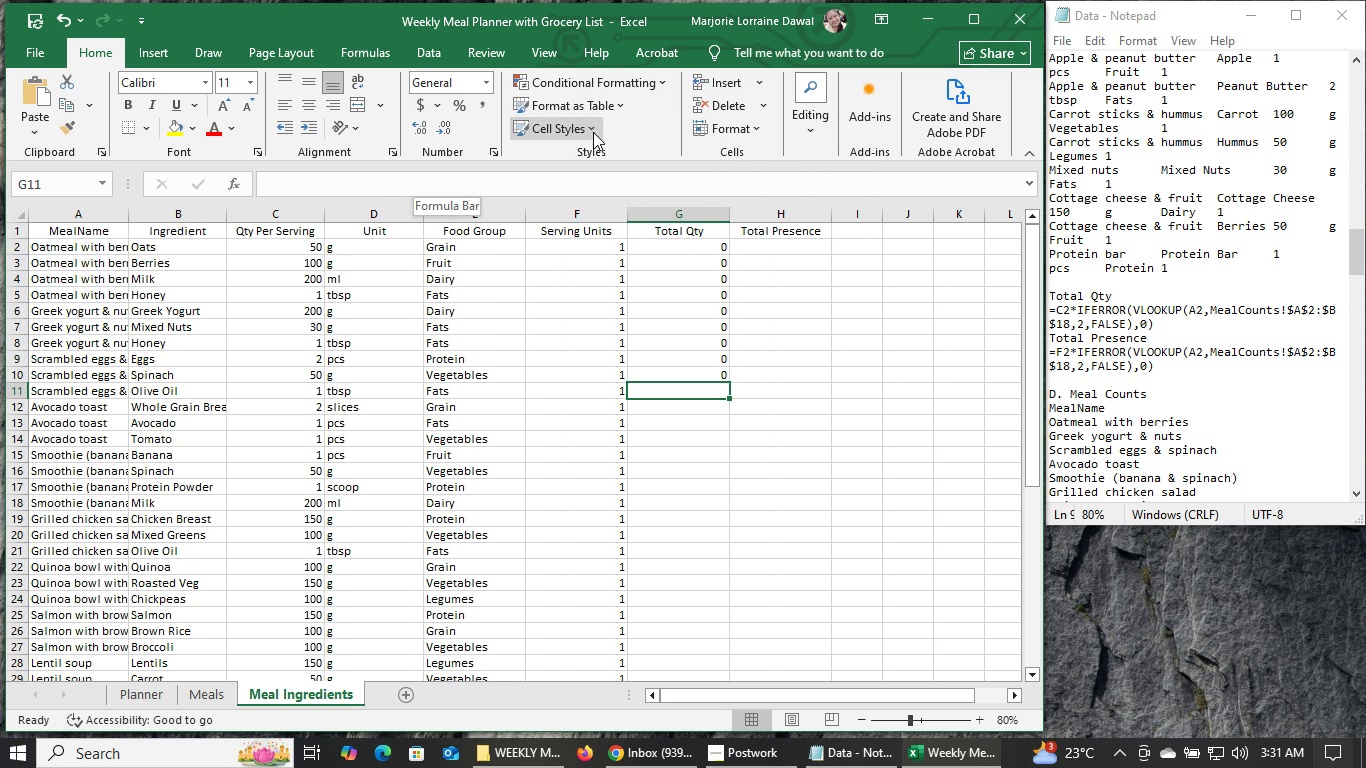 
left_click([589, 124])
 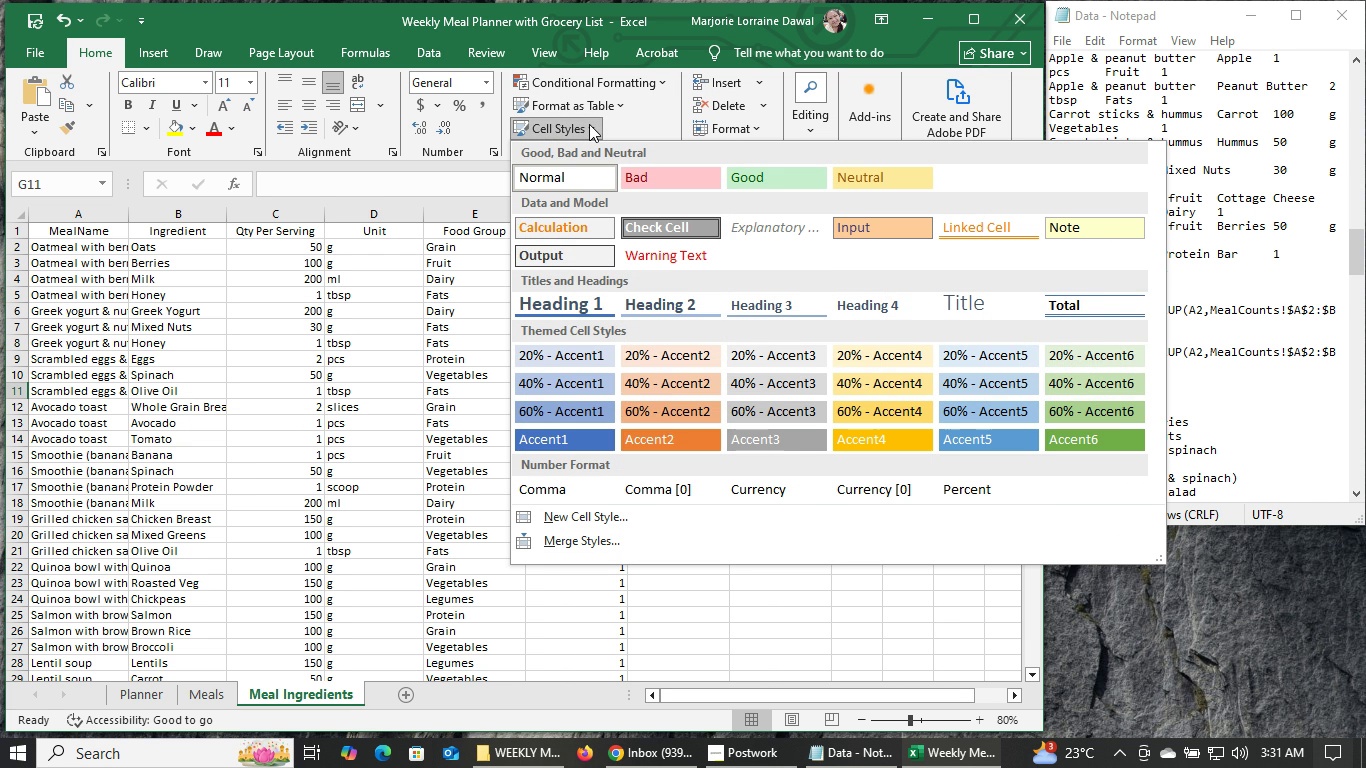 
wait(5.63)
 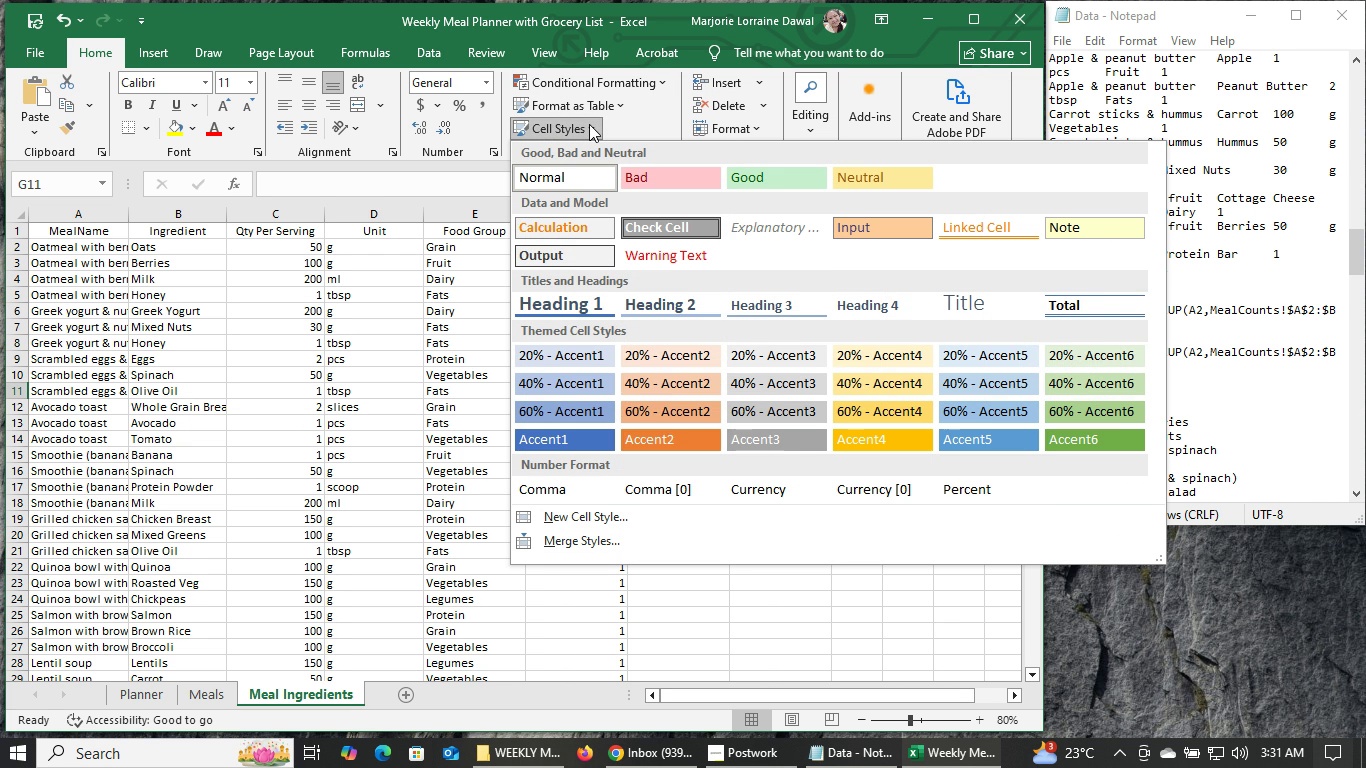 
left_click([589, 124])
 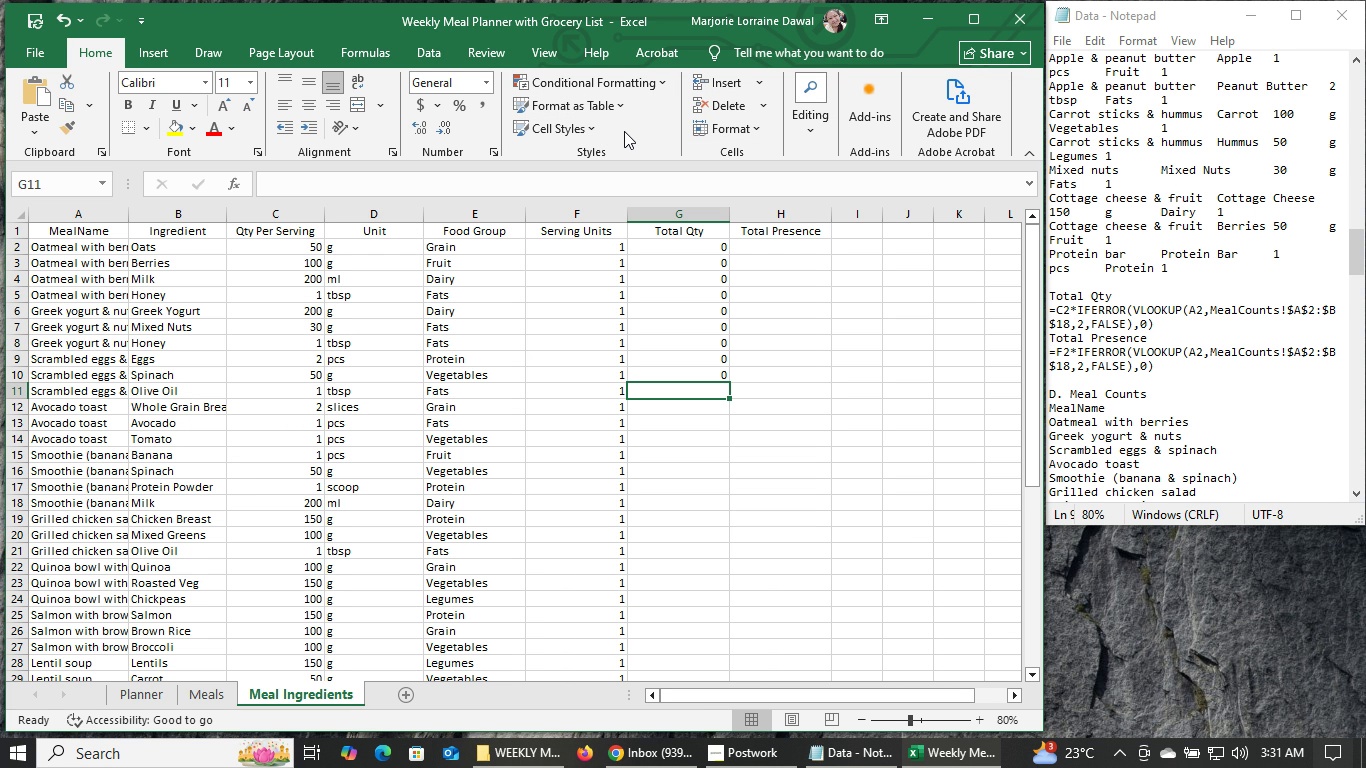 
left_click([624, 131])